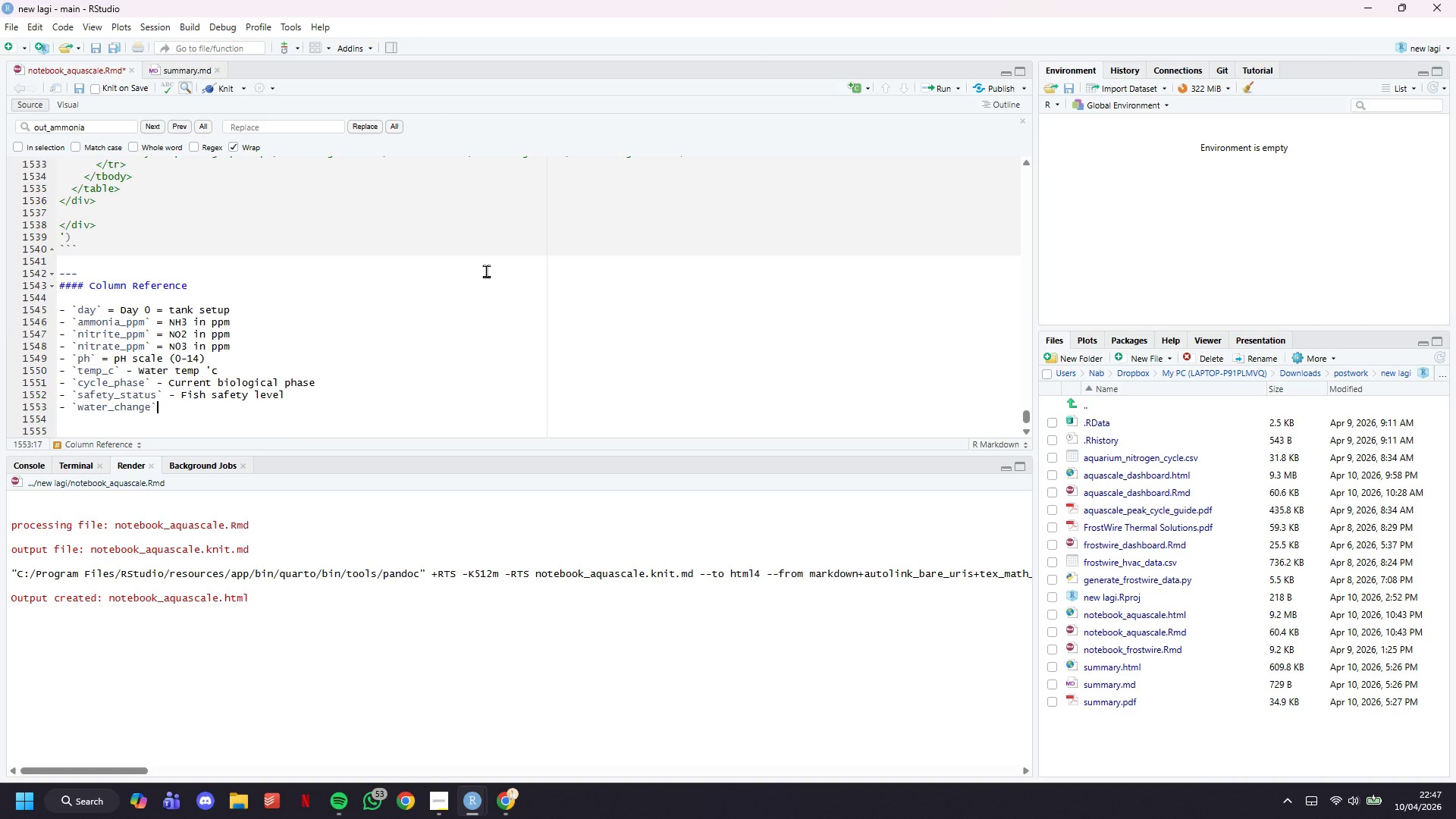 
type( - 1 = partial change day)
 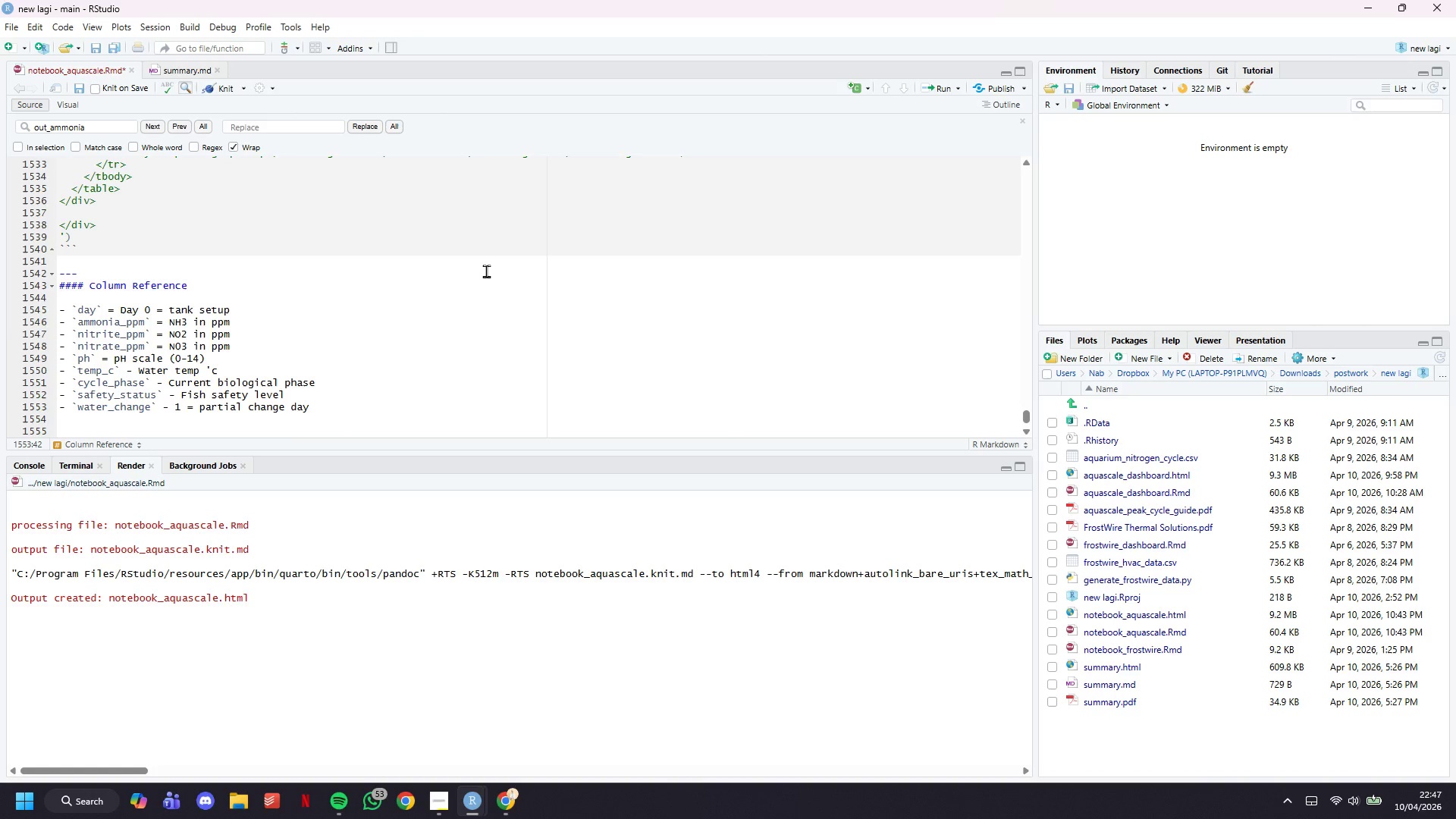 
key(Enter)
 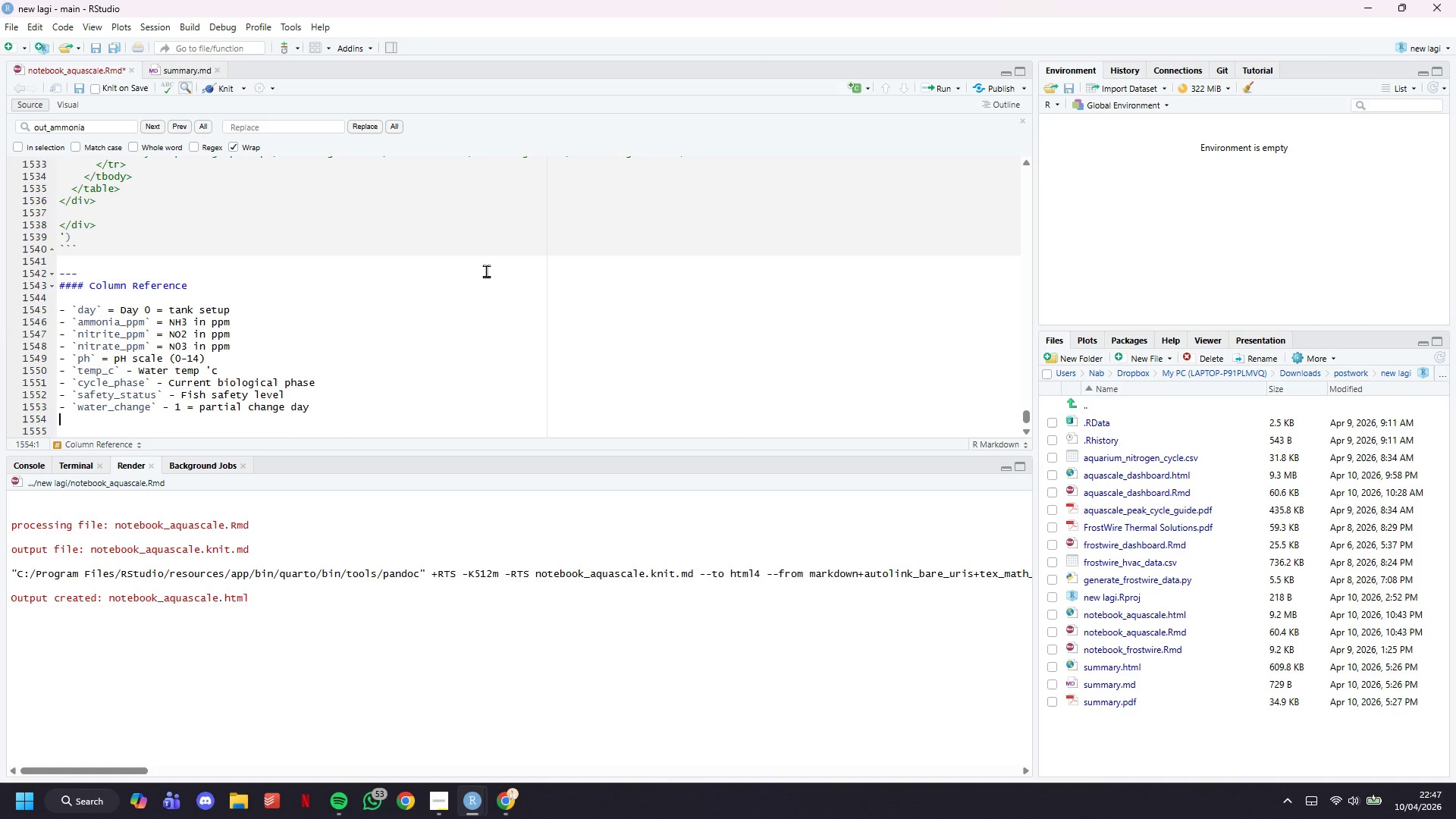 
key(Enter)
 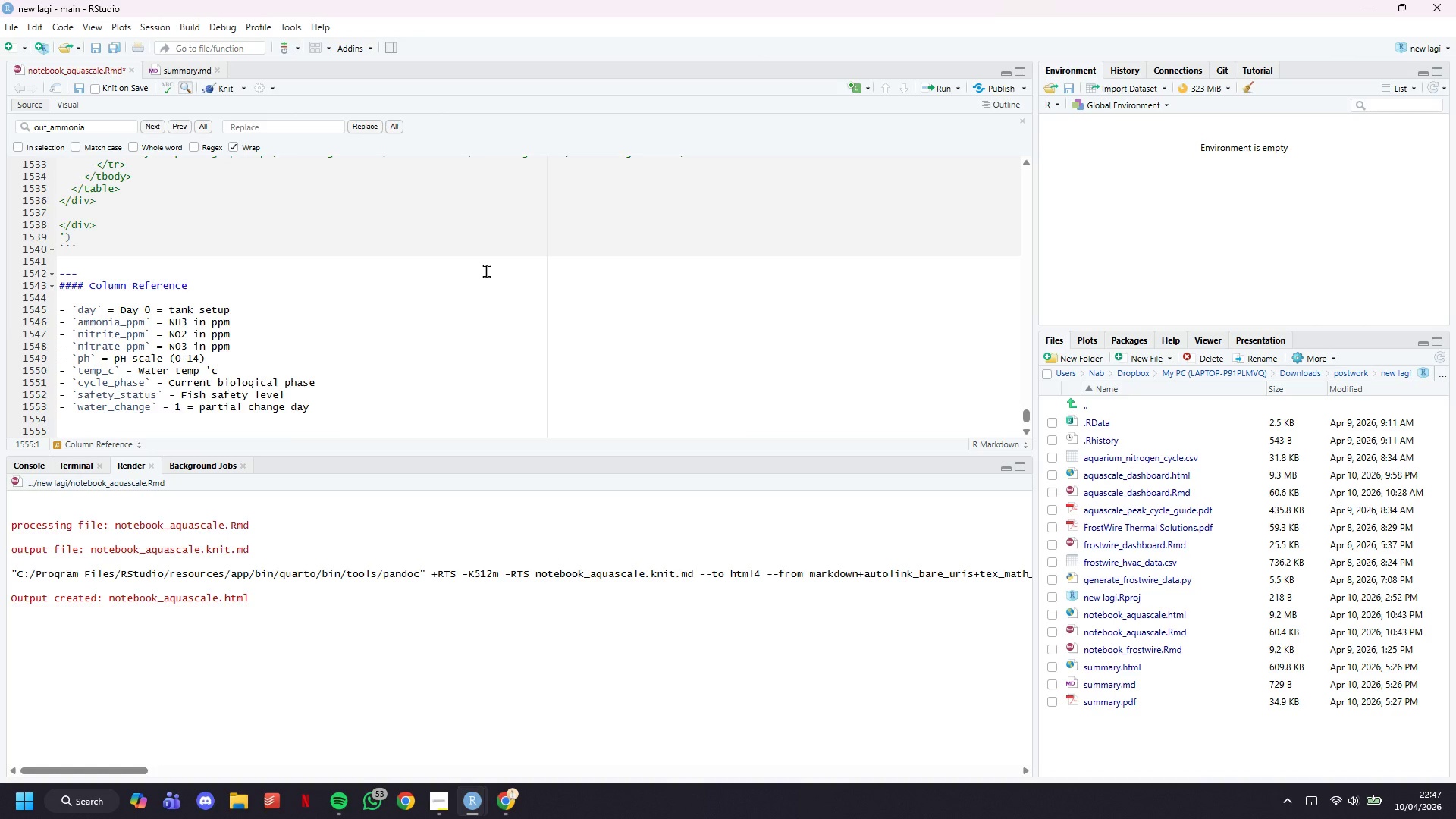 
wait(8.95)
 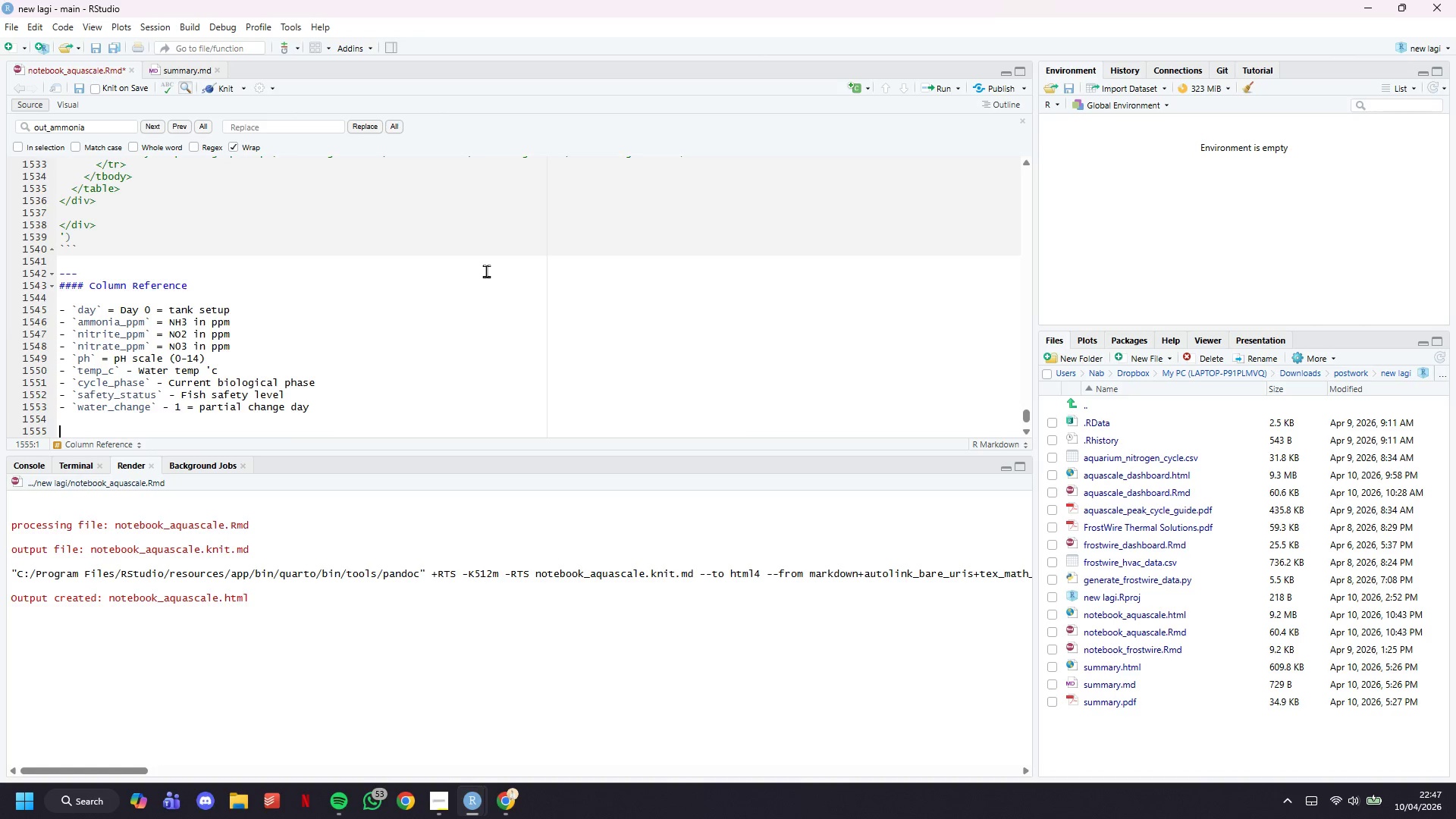 
key(Control+S)
 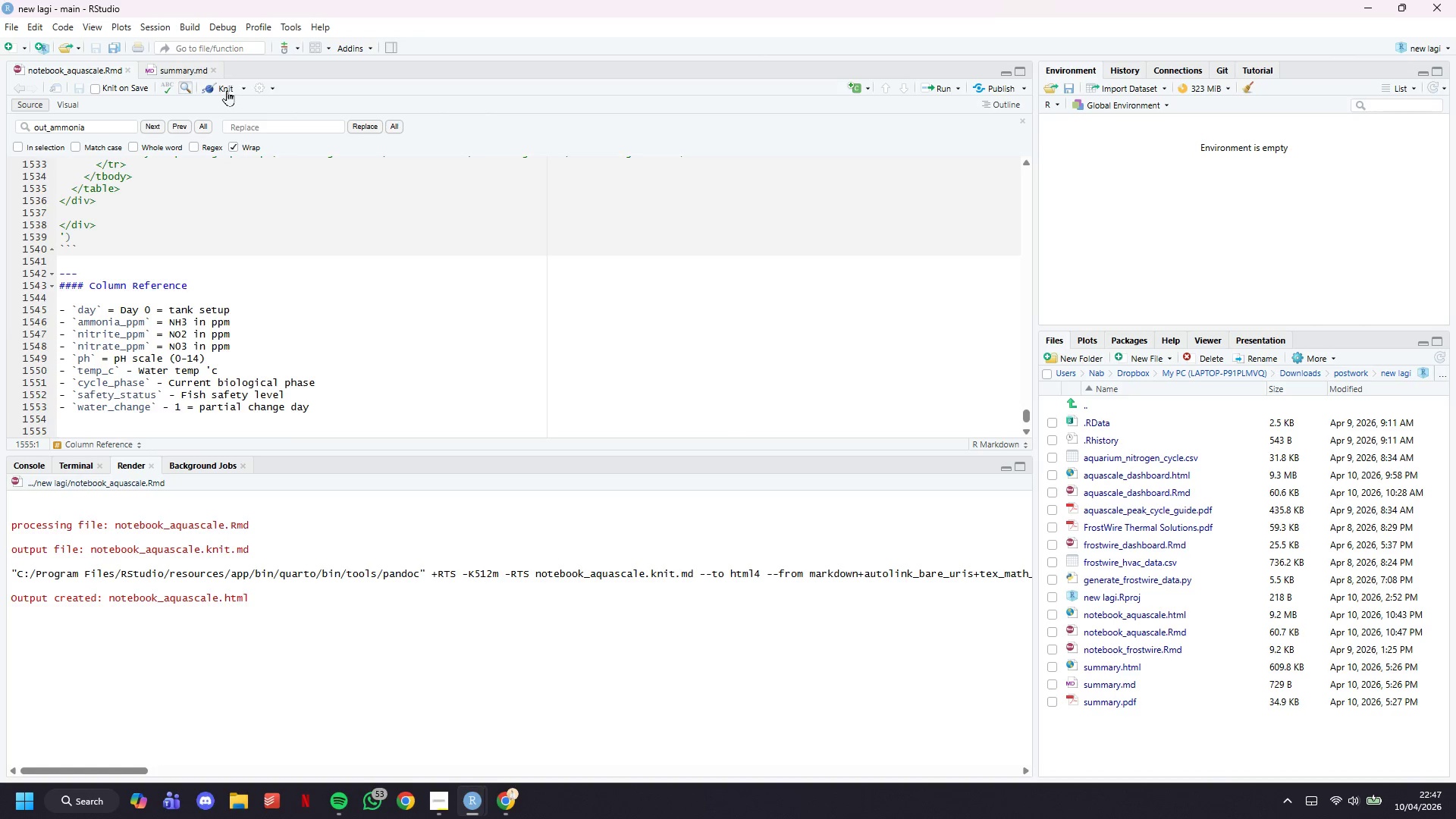 
left_click([227, 91])